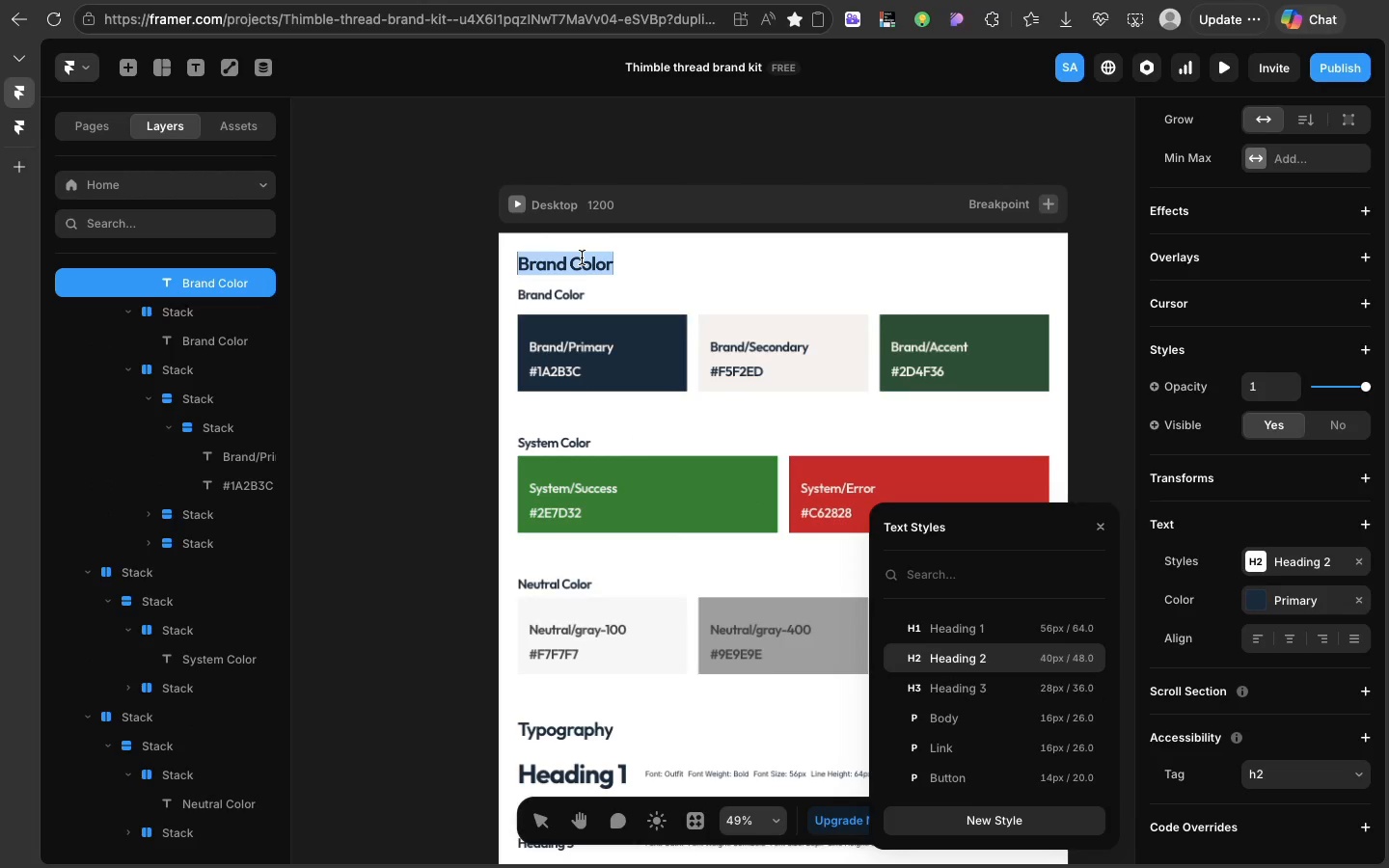 
triple_click([582, 258])
 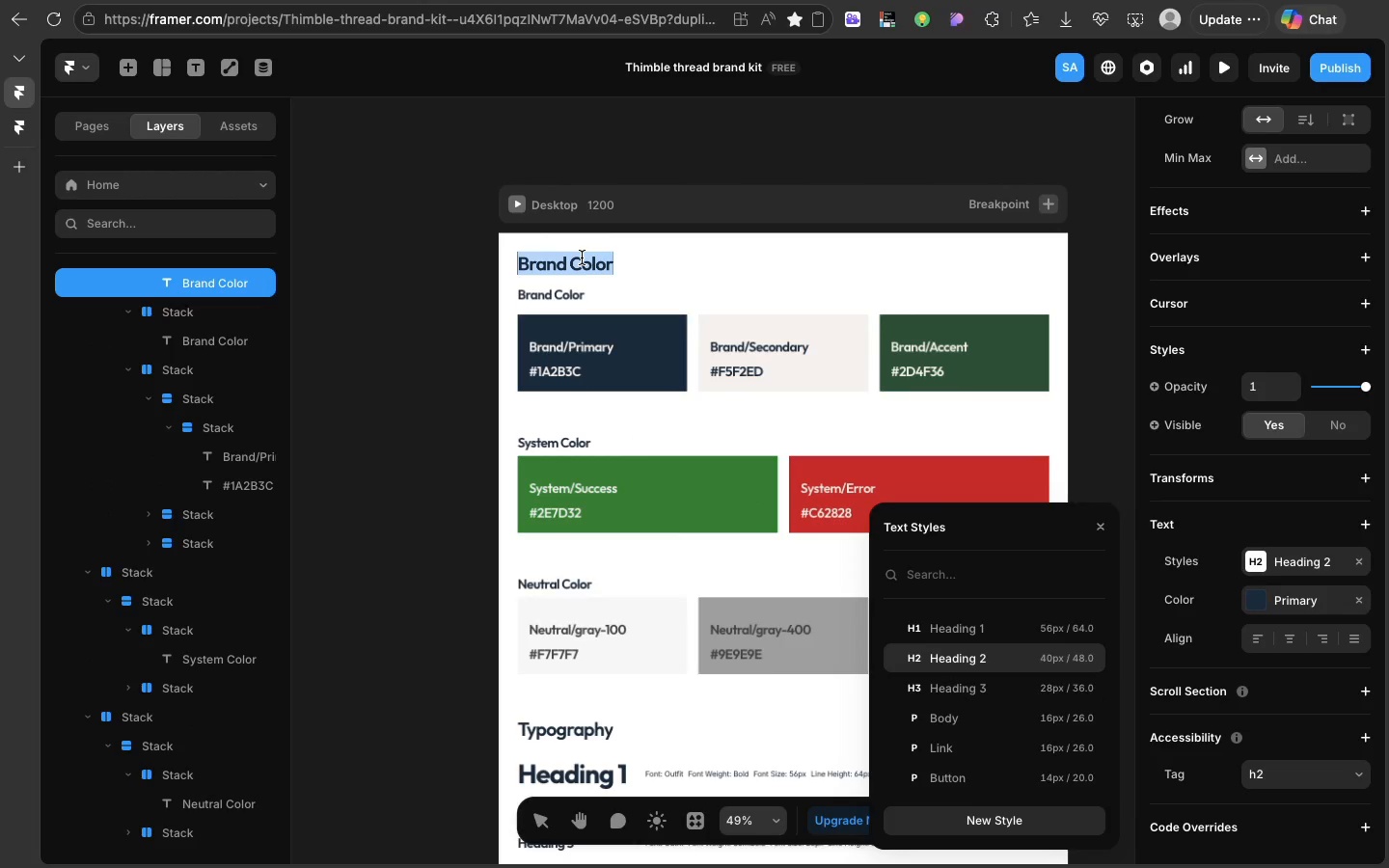 
type(Colora)
 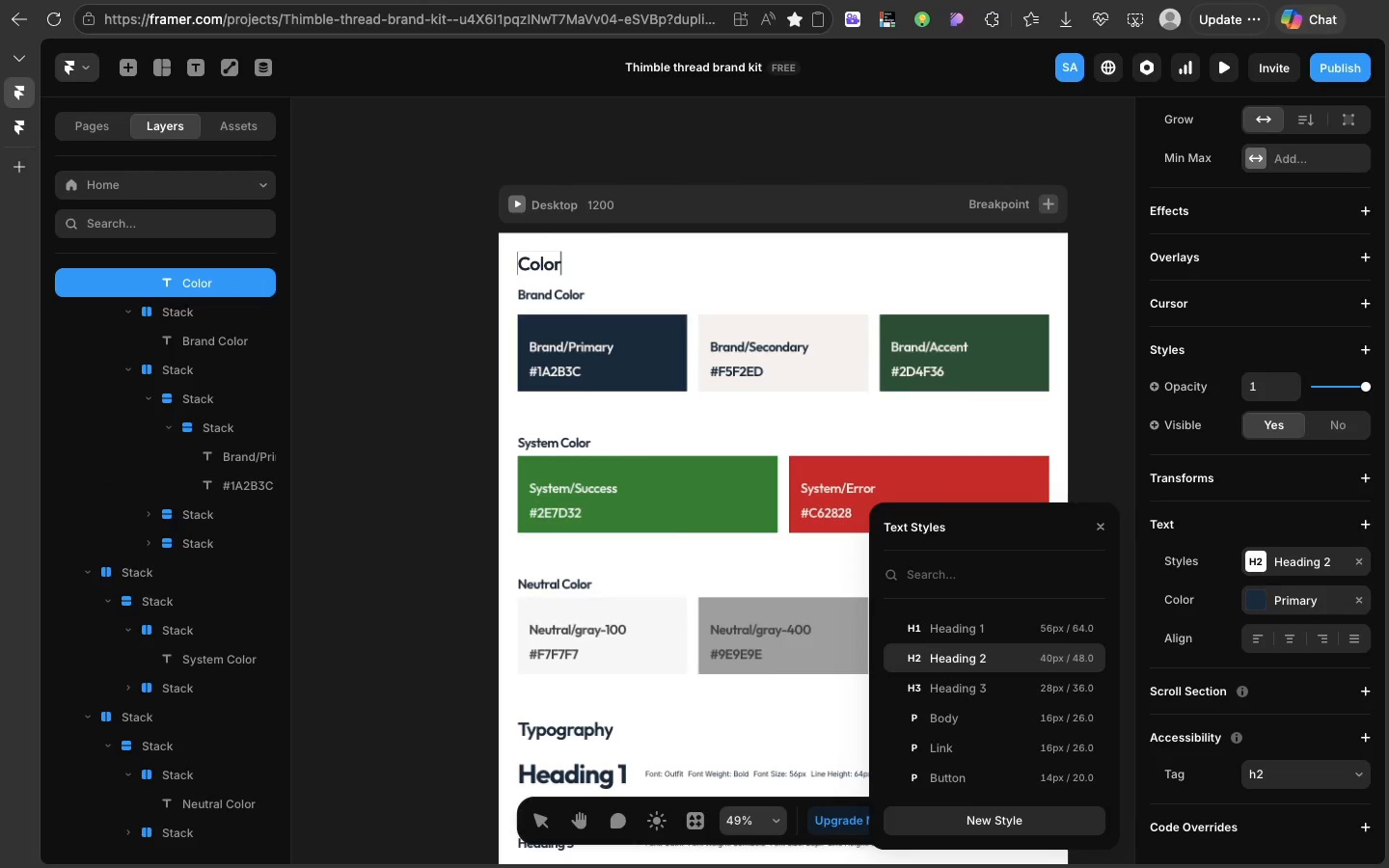 
key(Backspace)
 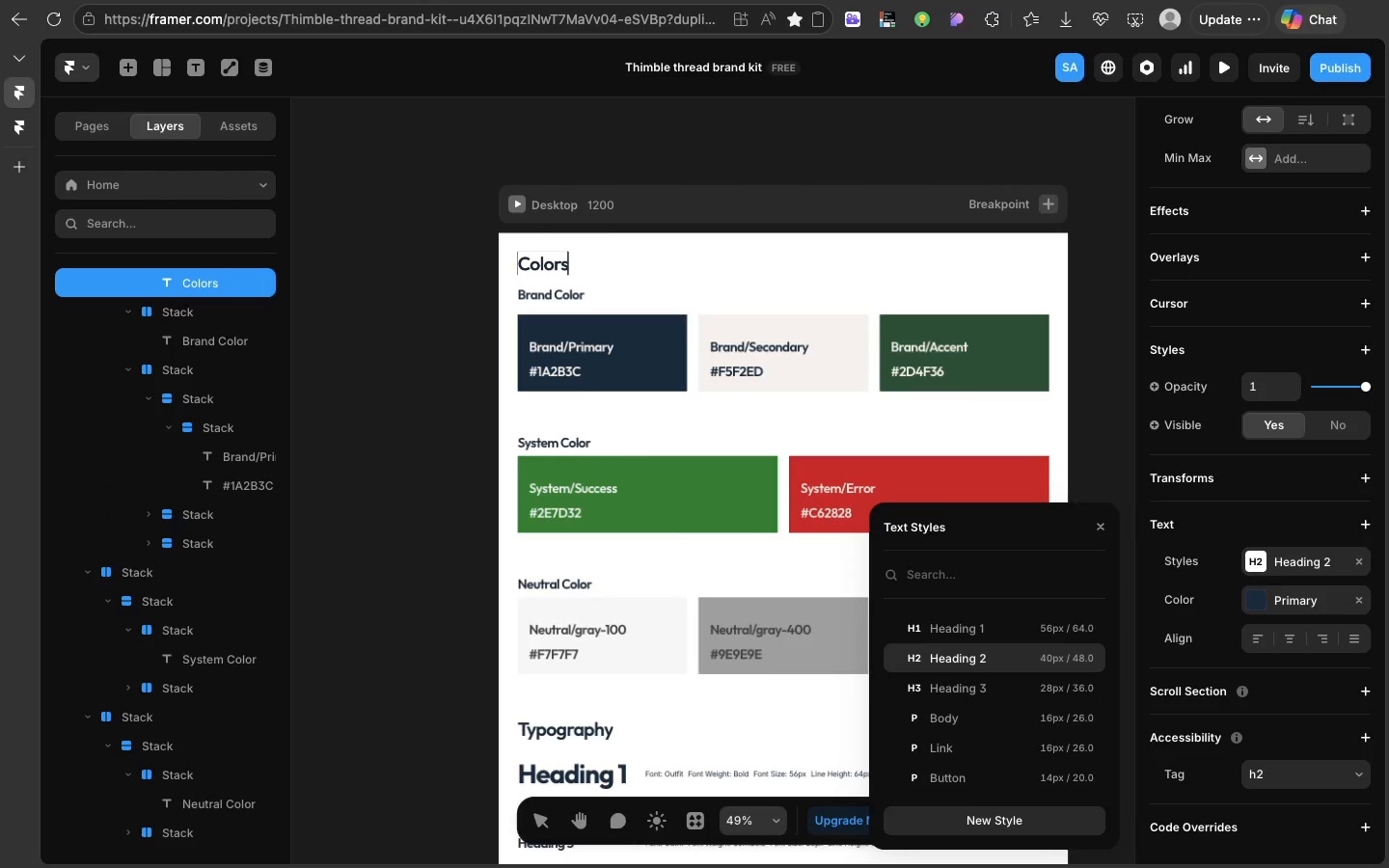 
key(S)
 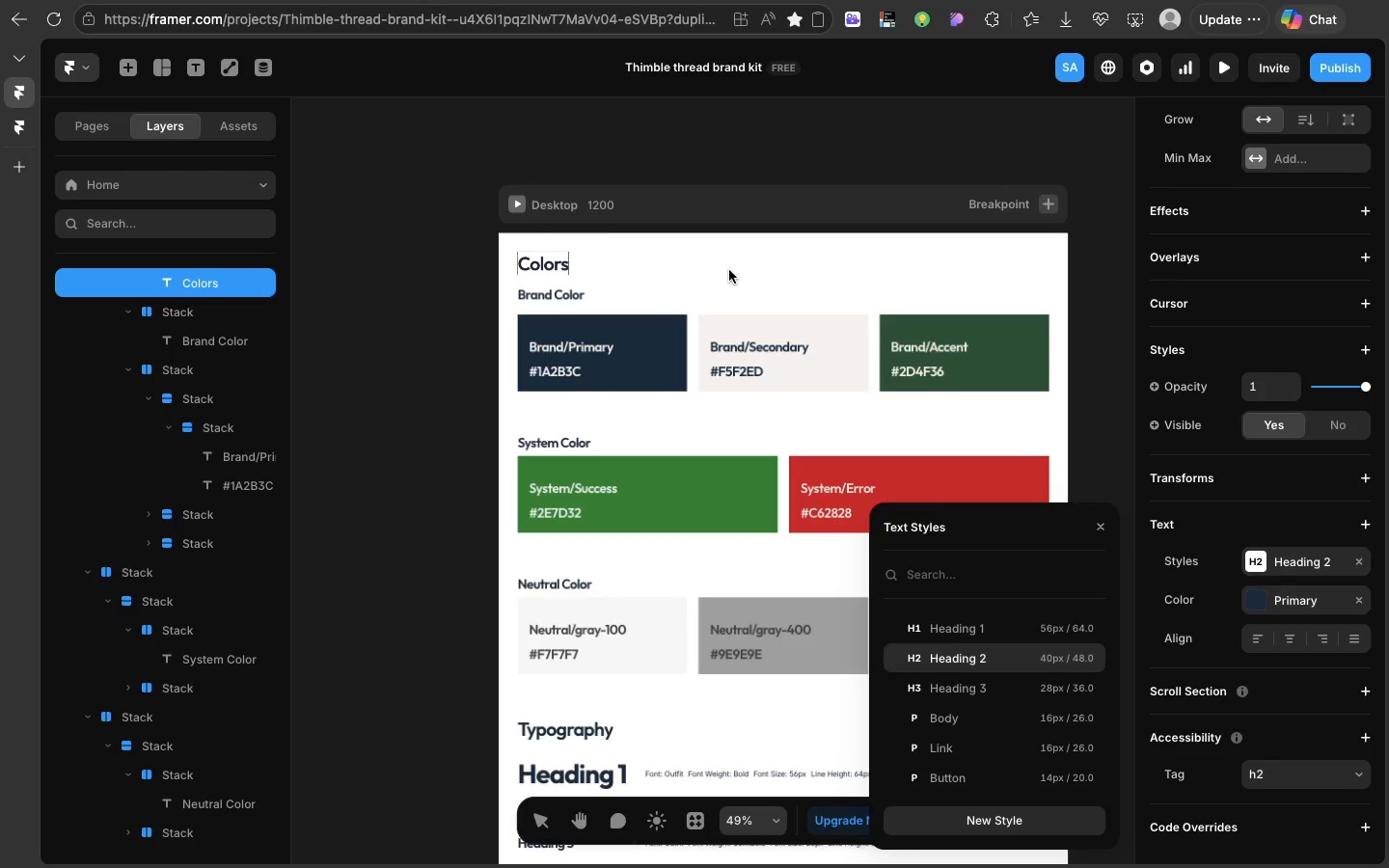 
left_click([729, 270])
 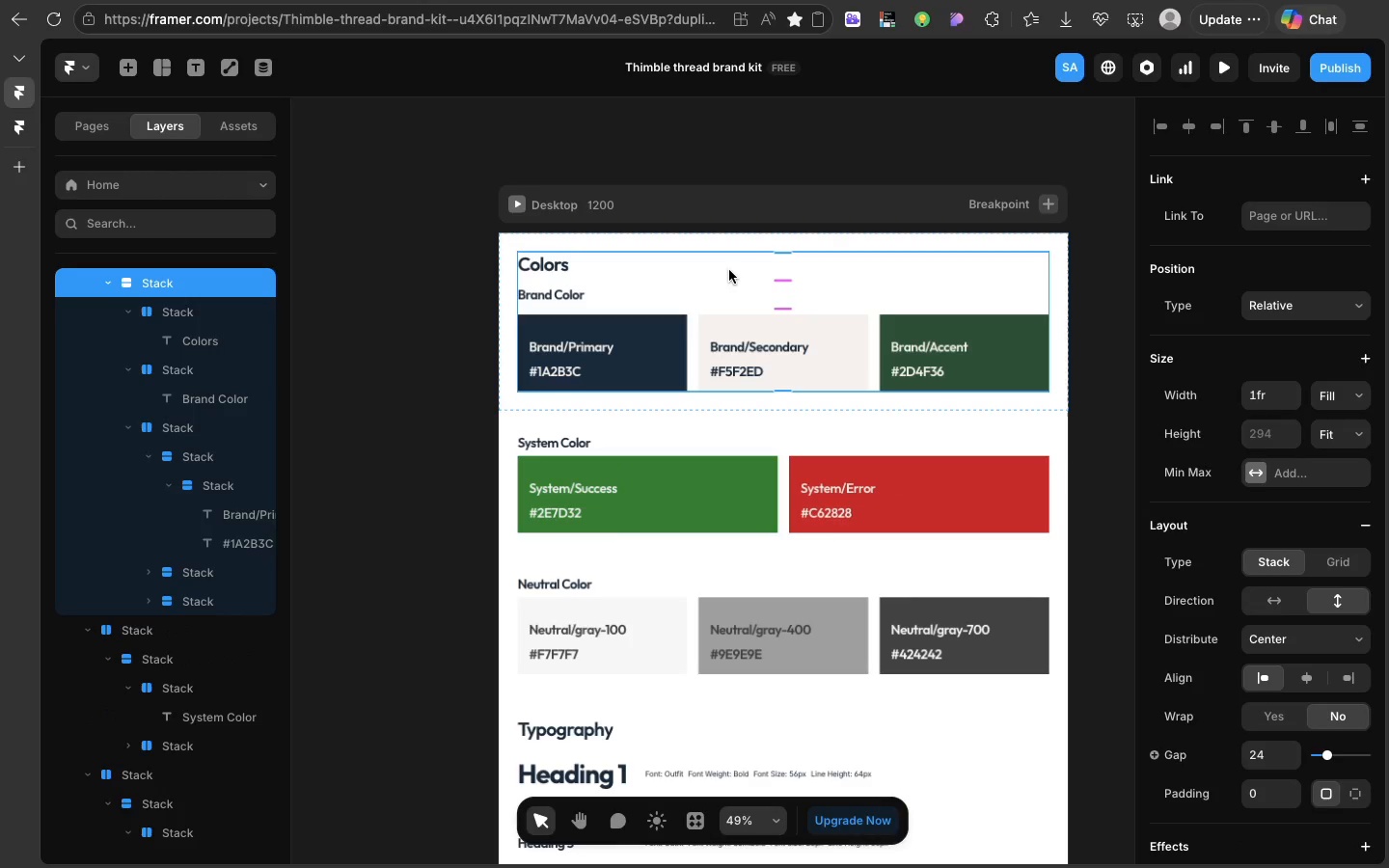 
left_click([729, 270])
 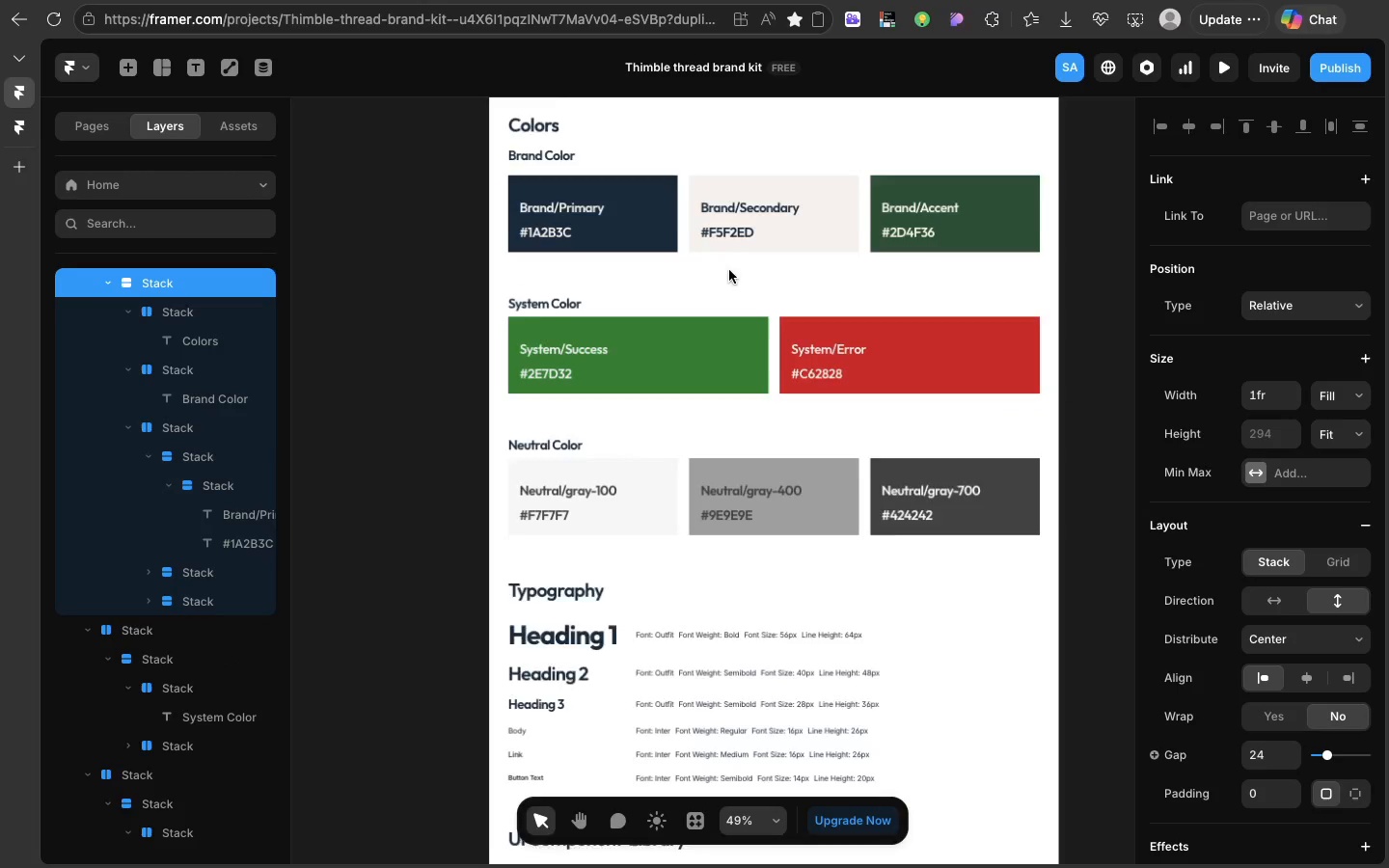 
scroll: coordinate [729, 270], scroll_direction: down, amount: 33.0
 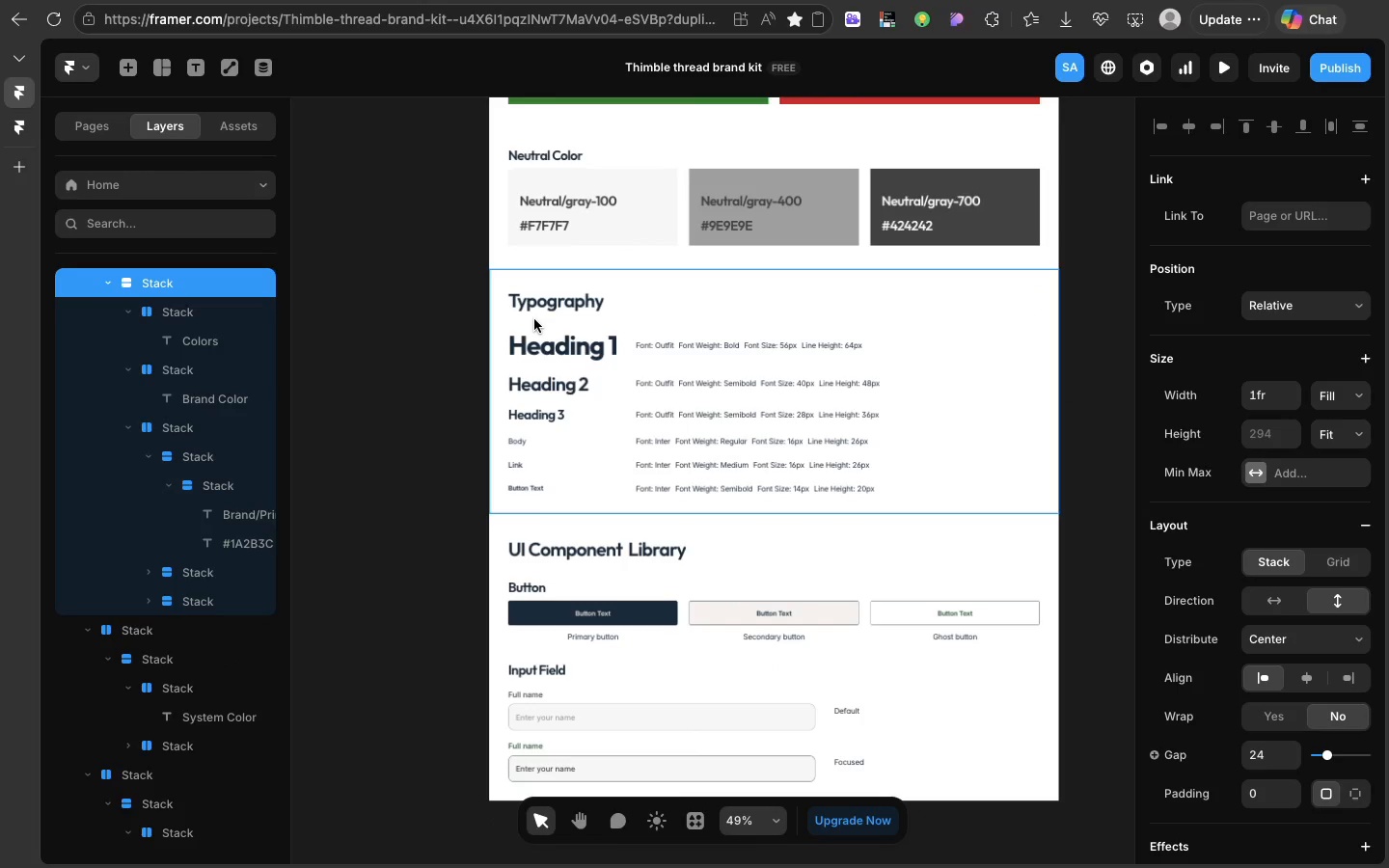 
left_click([534, 319])
 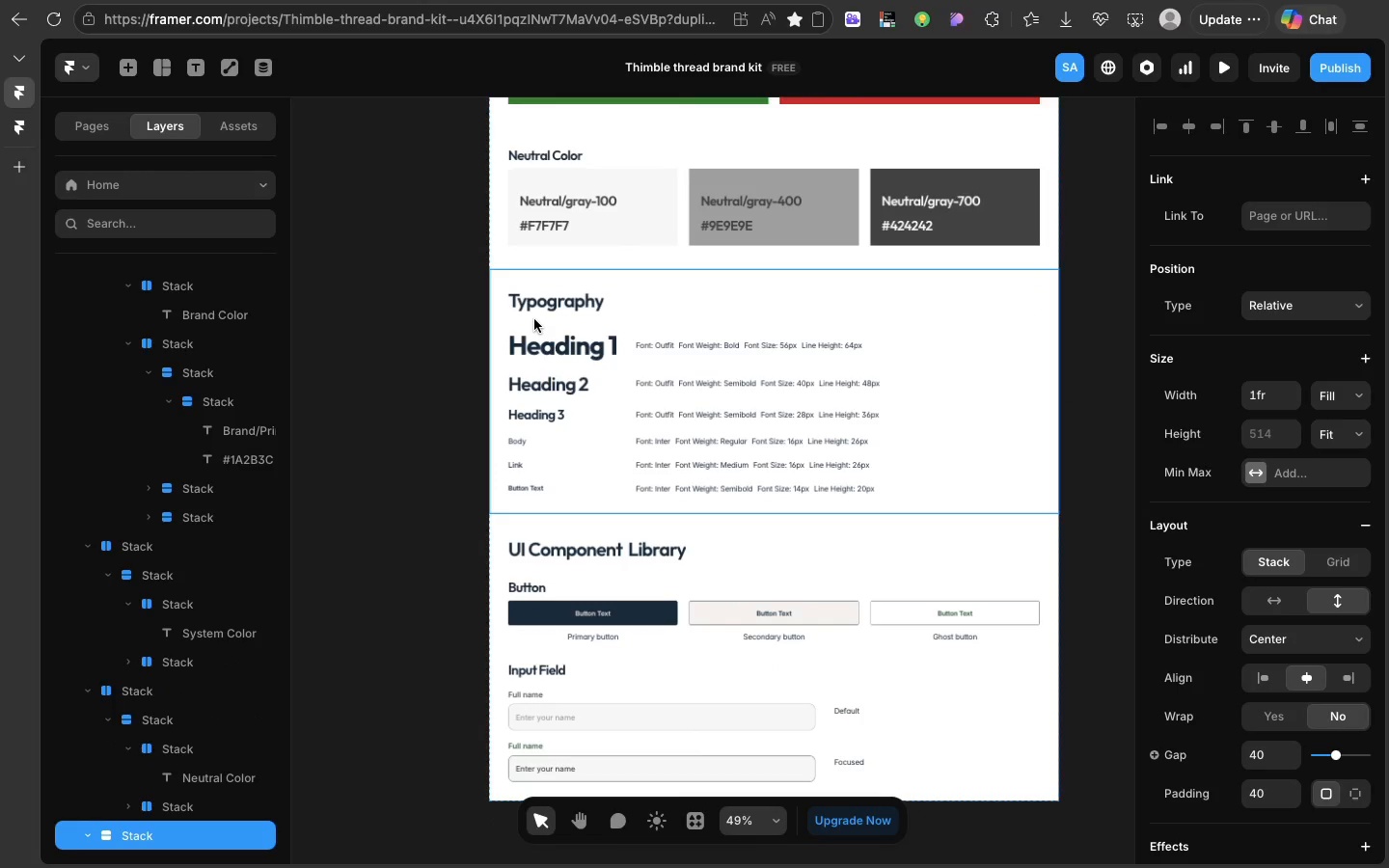 
wait(9.75)
 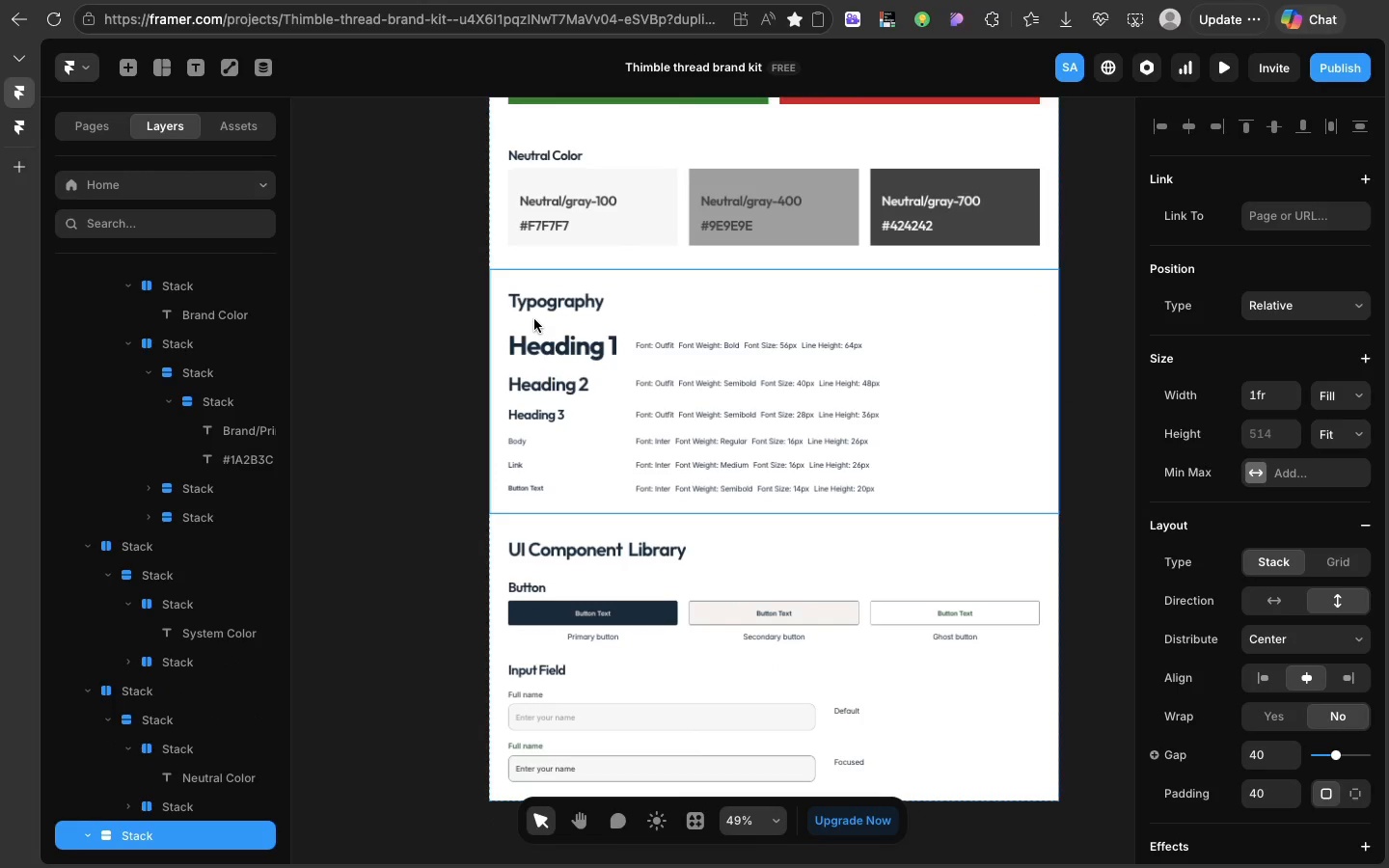 
scroll: coordinate [534, 319], scroll_direction: down, amount: 54.0
 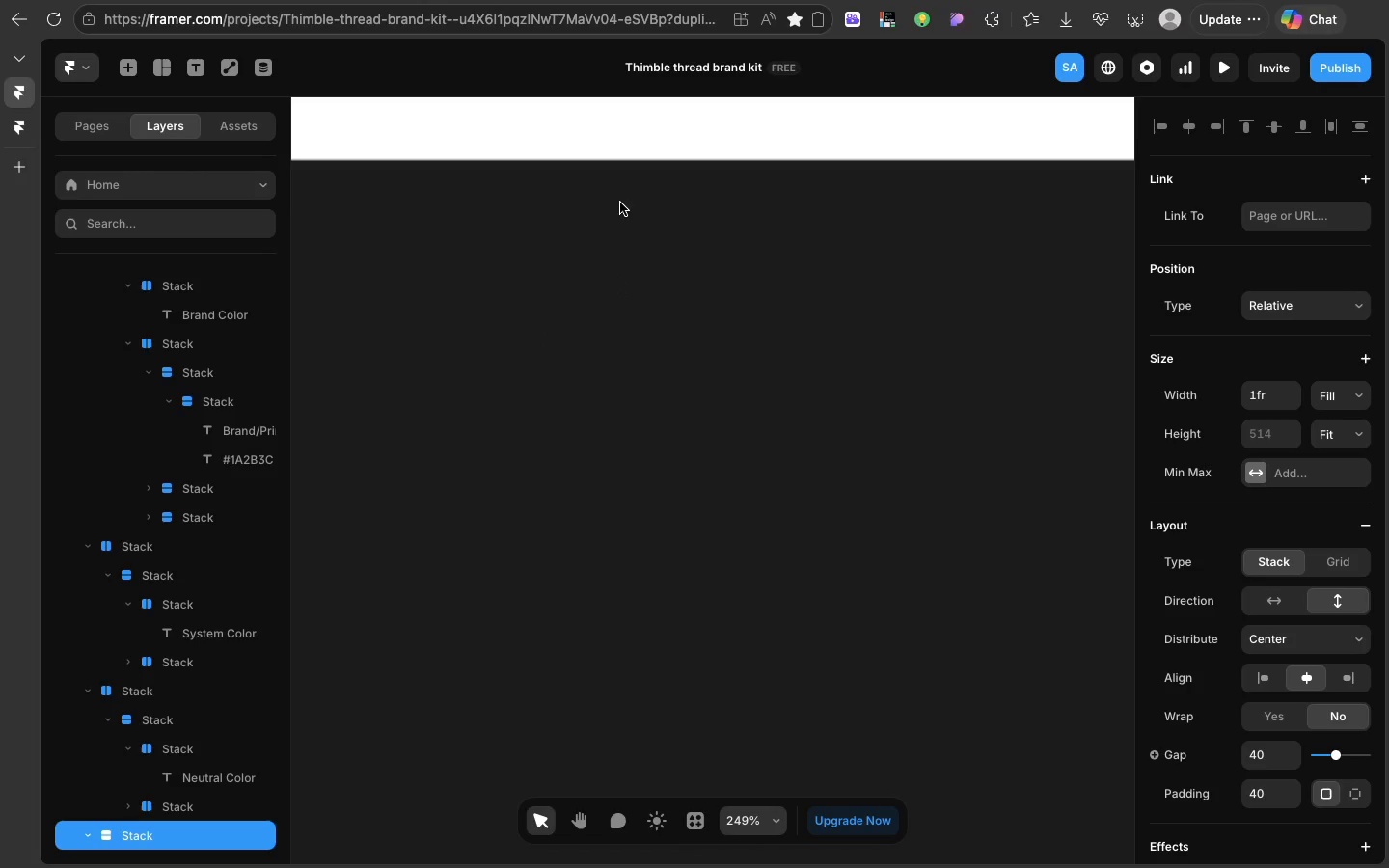 
scroll: coordinate [620, 203], scroll_direction: up, amount: 80.0
 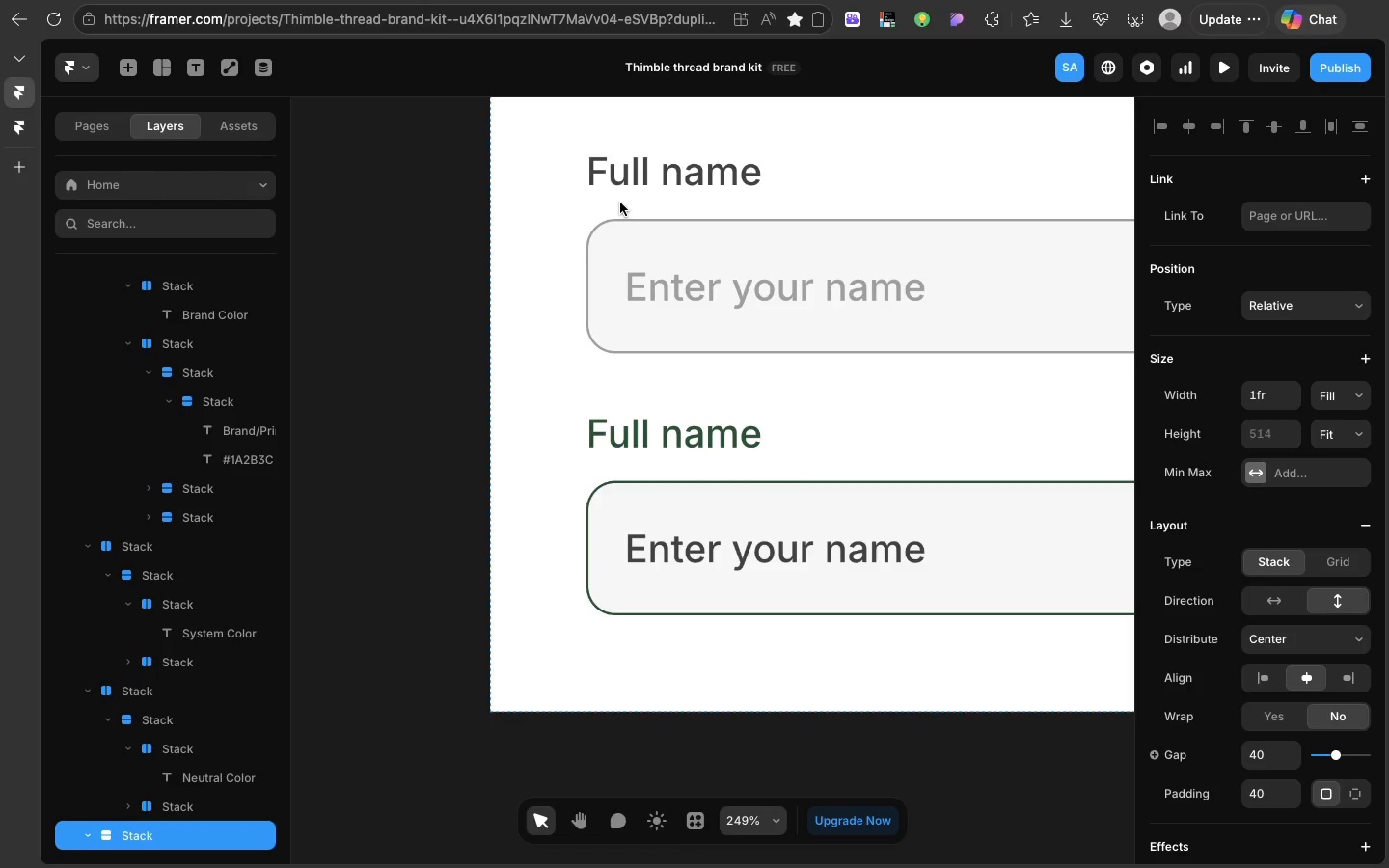 
wait(80.0)
 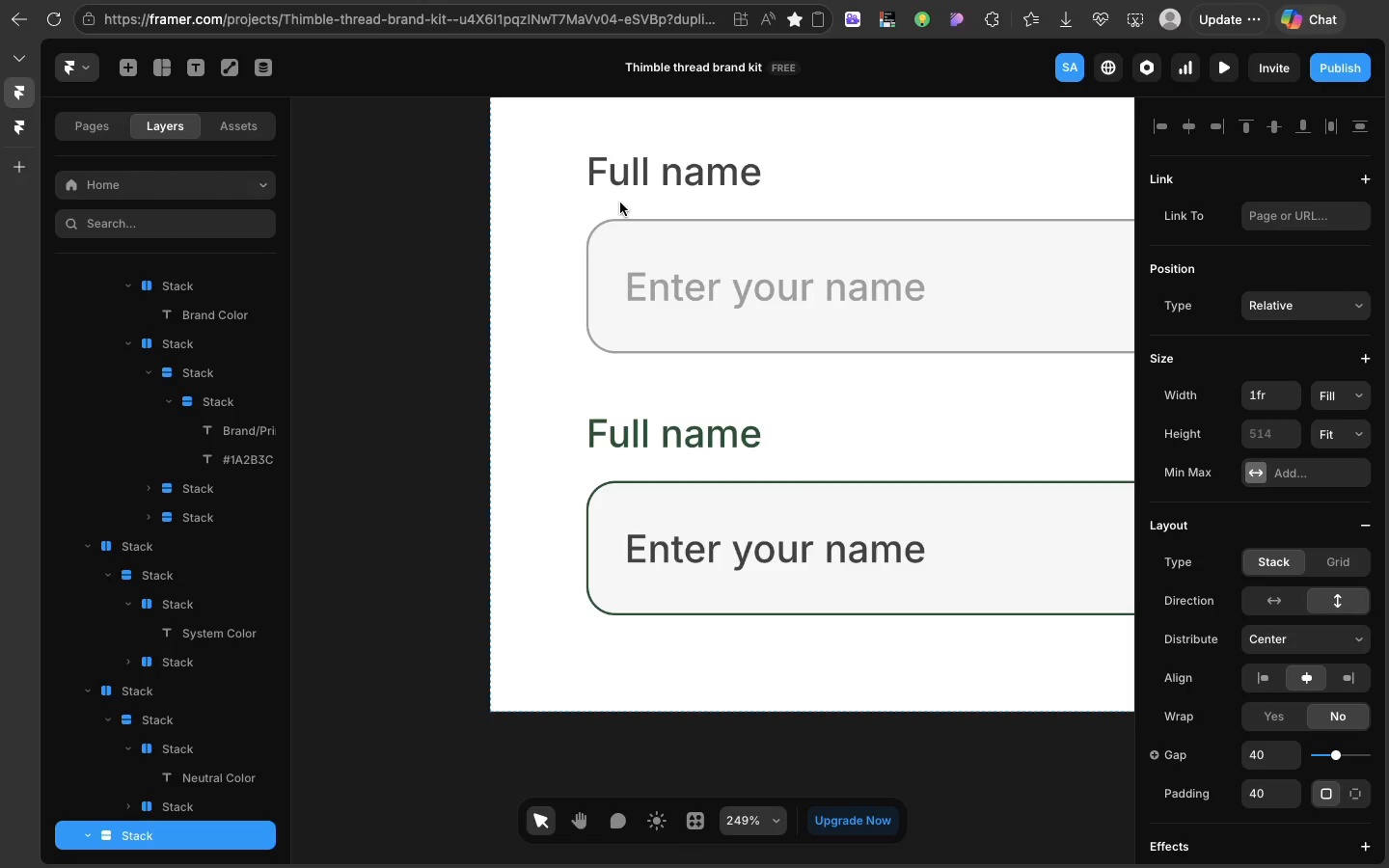 
scroll: coordinate [621, 321], scroll_direction: down, amount: 24.0
 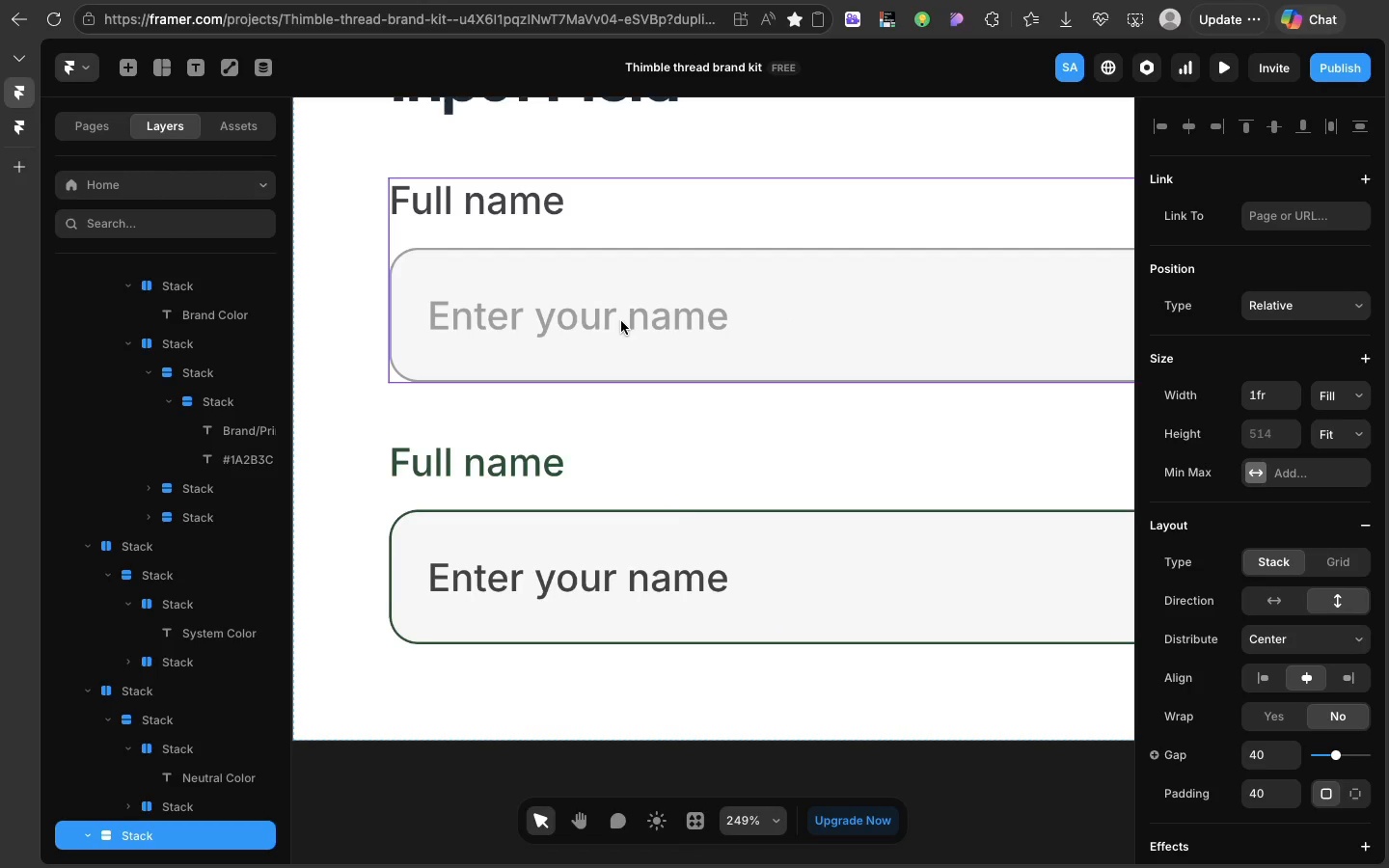 
scroll: coordinate [621, 321], scroll_direction: up, amount: 1.0
 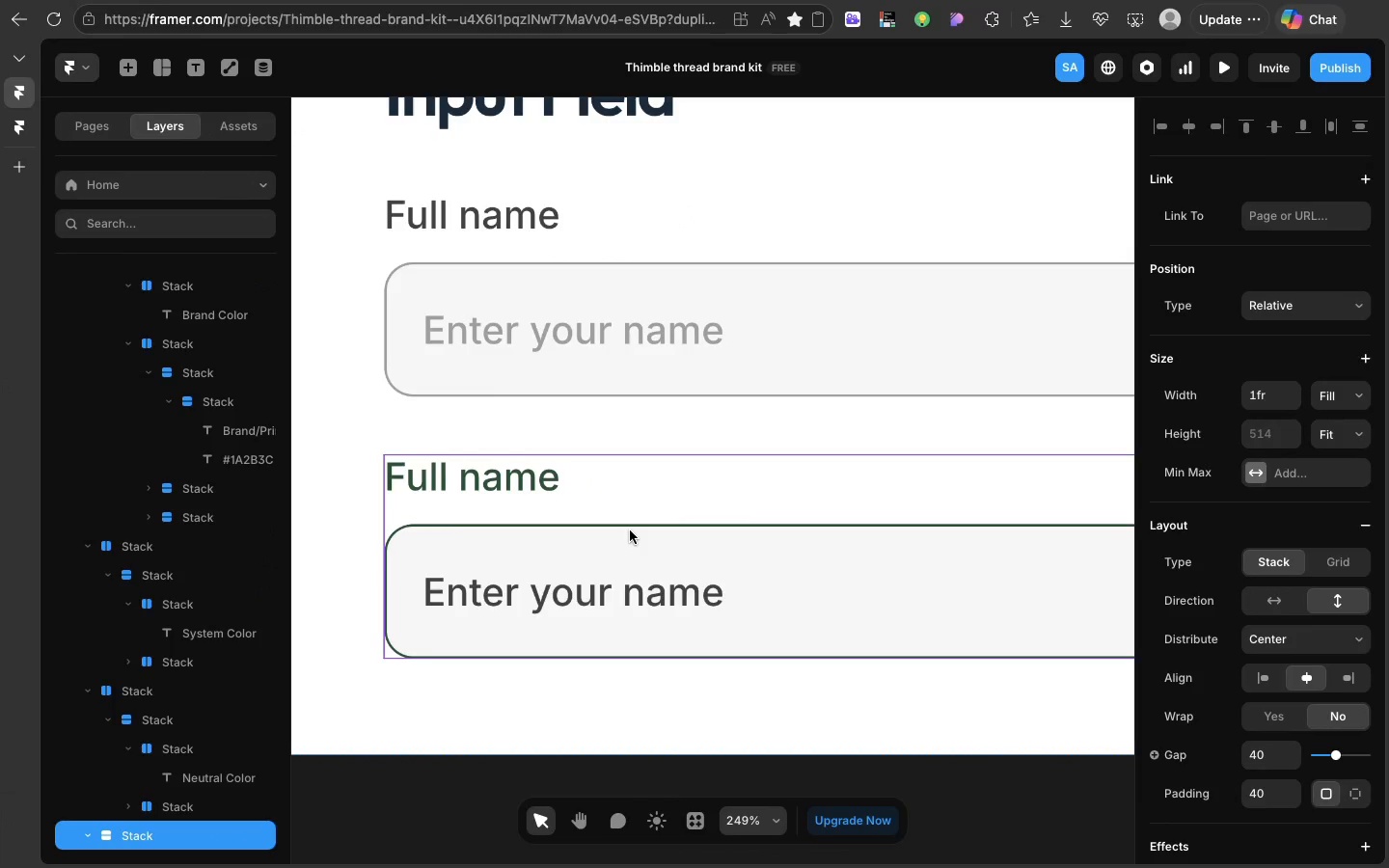 
wait(54.41)
 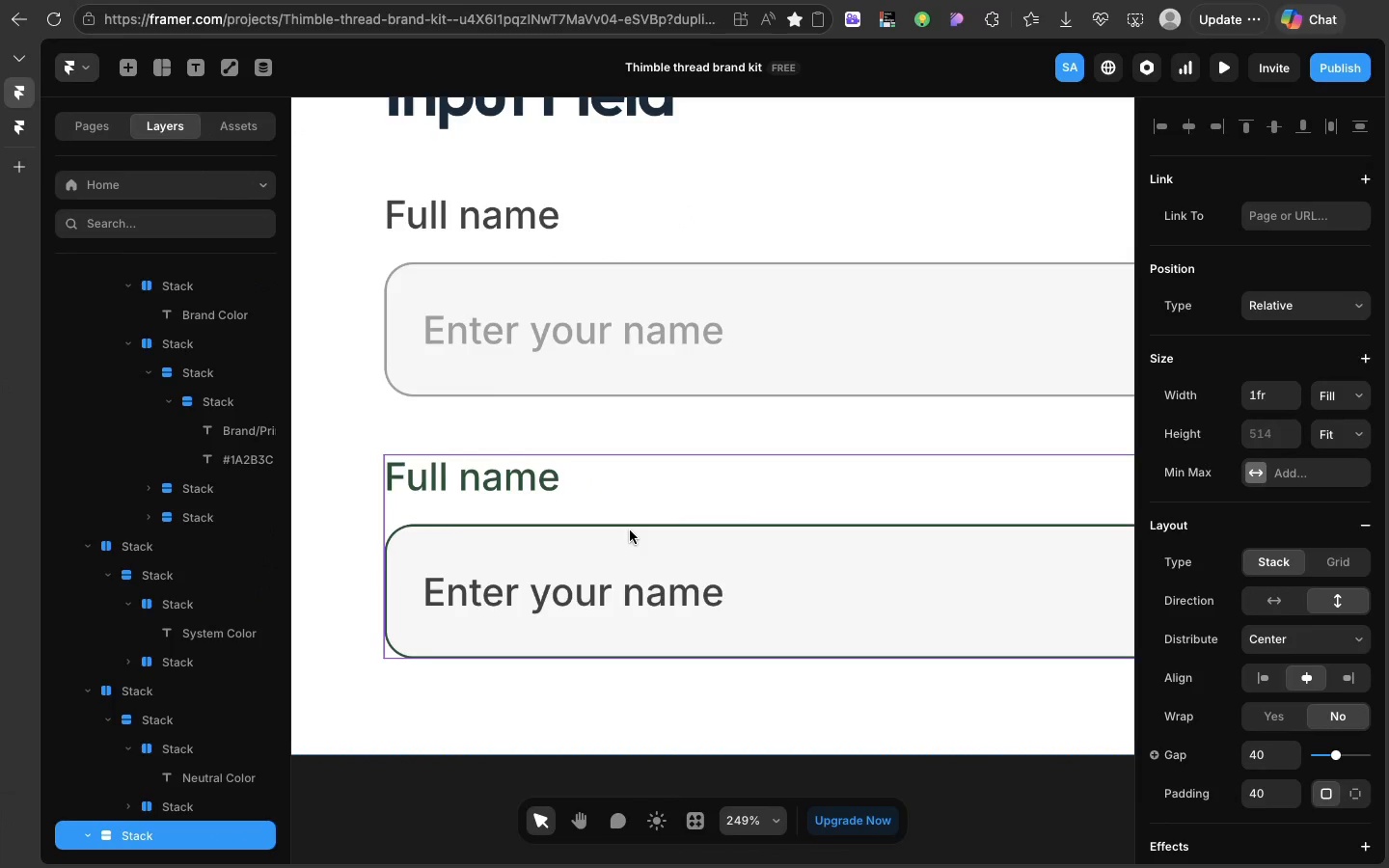 
left_click([681, 616])
 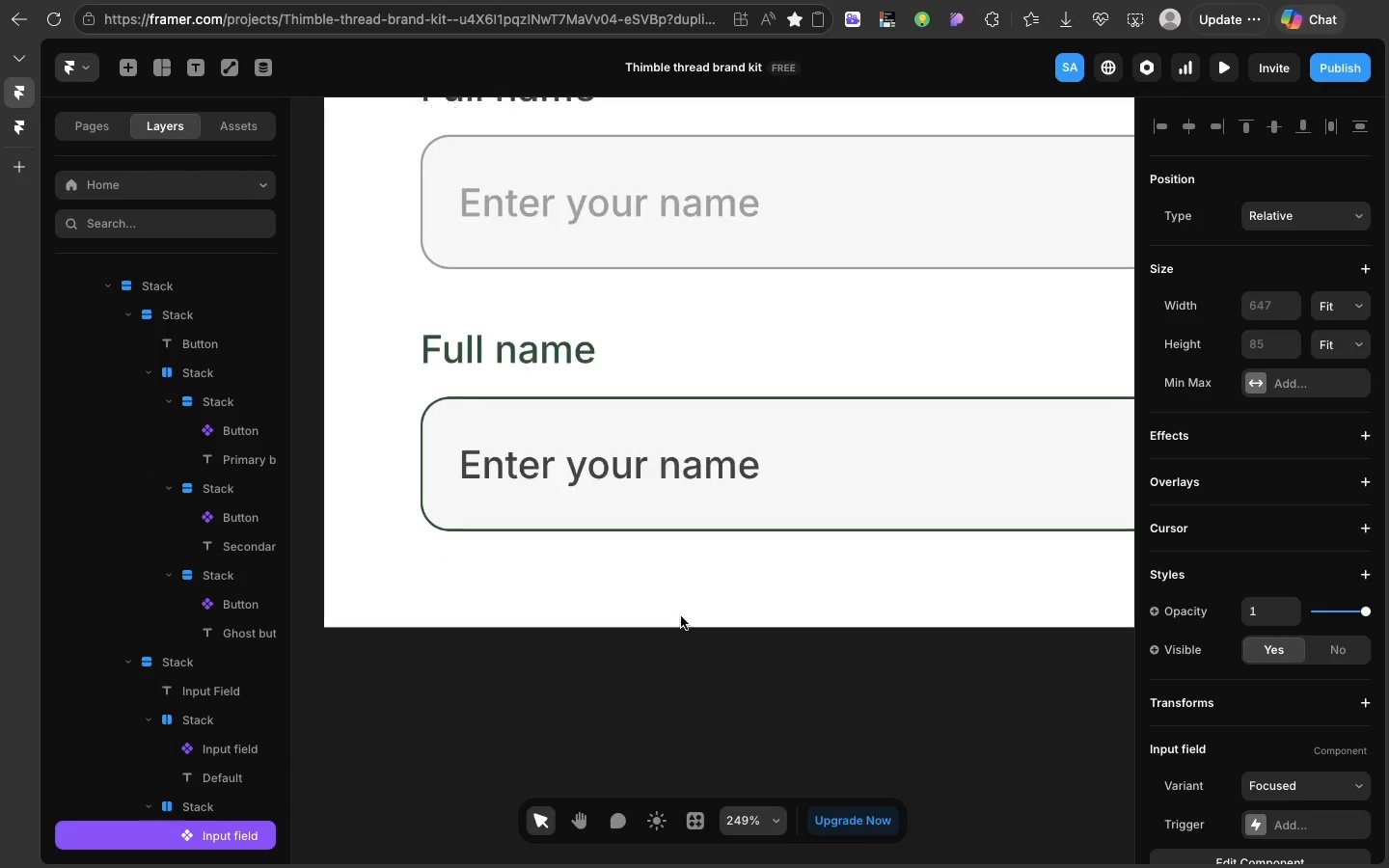 
scroll: coordinate [681, 616], scroll_direction: down, amount: 27.0
 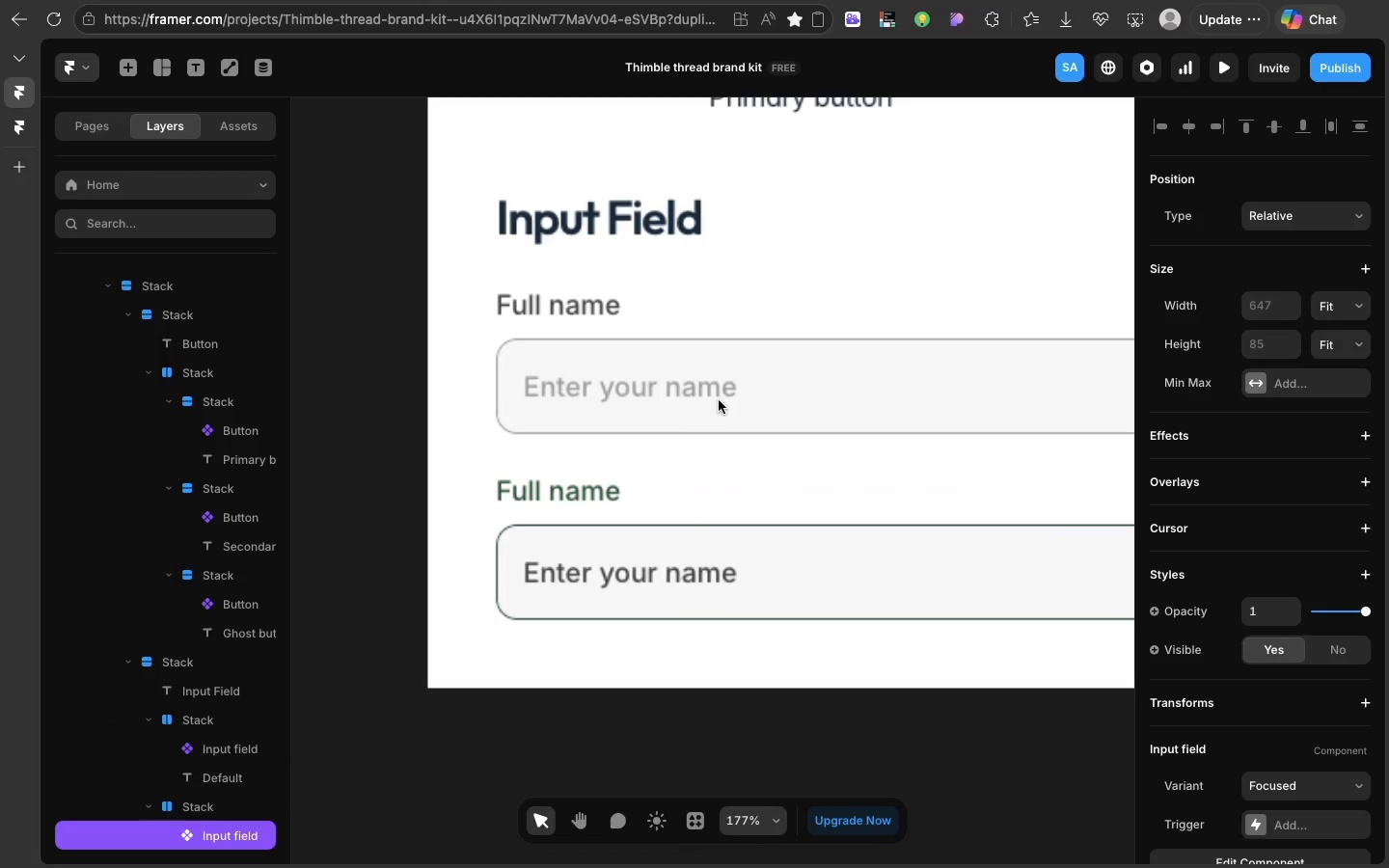 
scroll: coordinate [719, 400], scroll_direction: up, amount: 15.0
 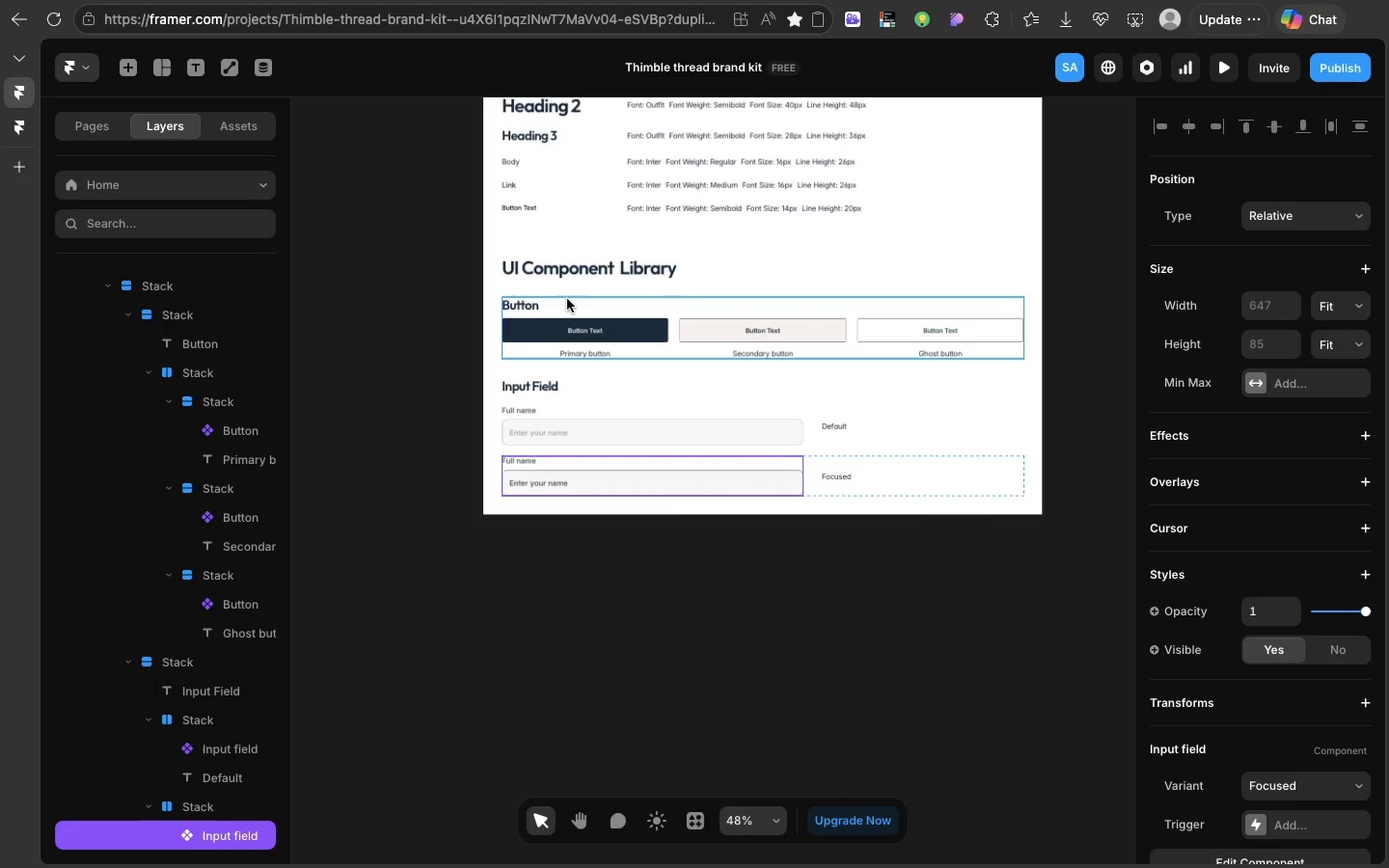 
left_click([567, 299])
 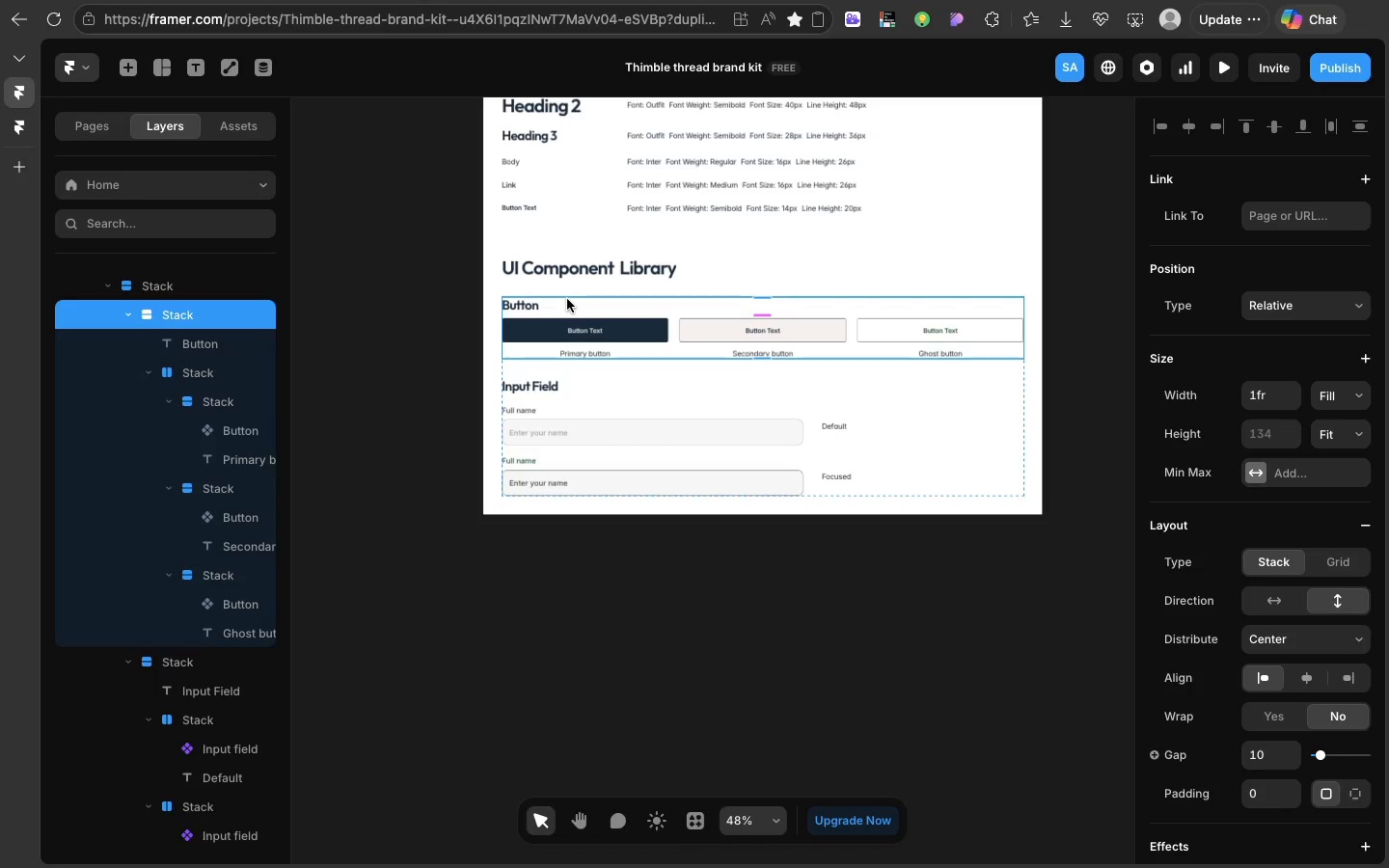 
key(Meta+D)
 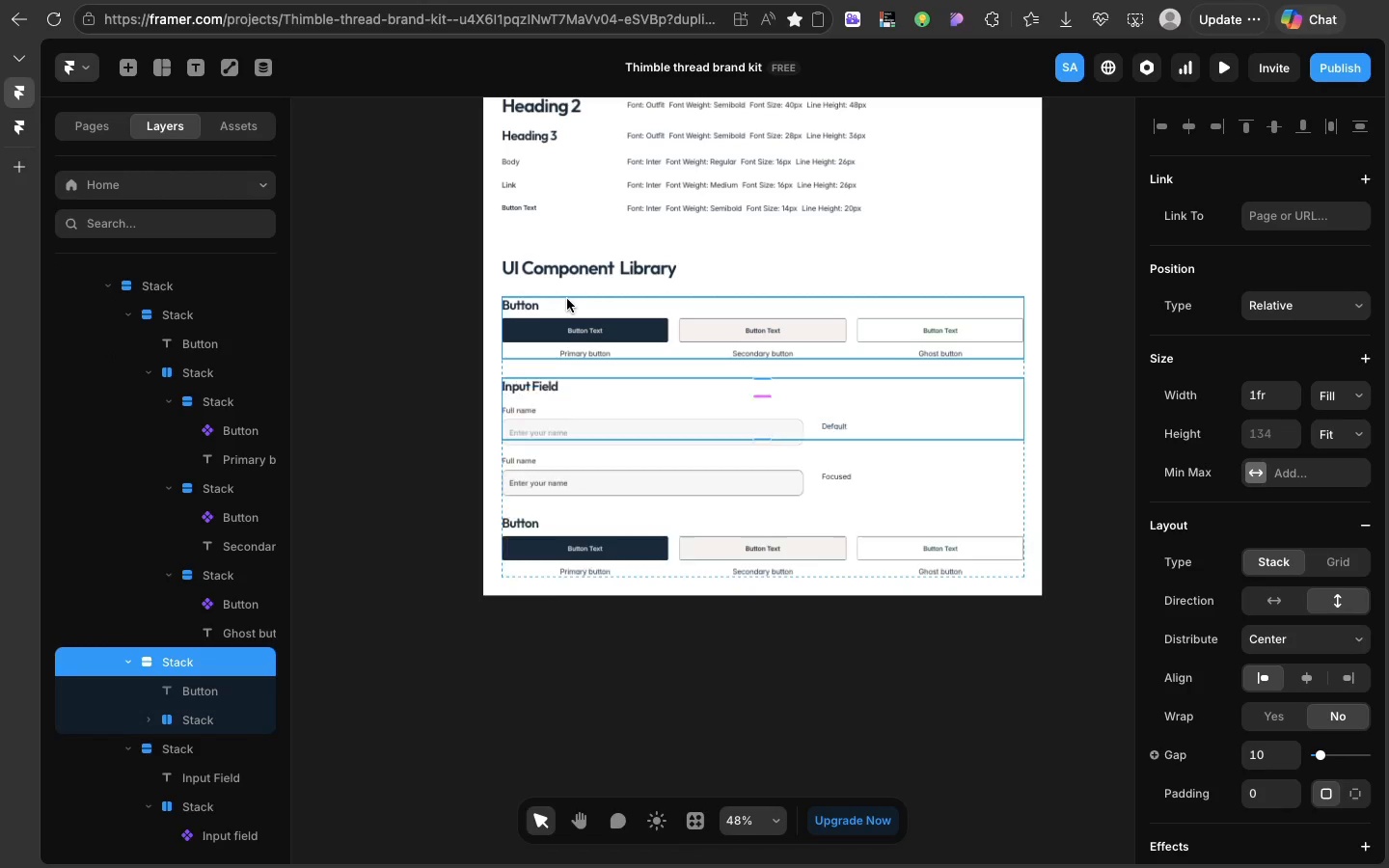 
key(ArrowDown)